 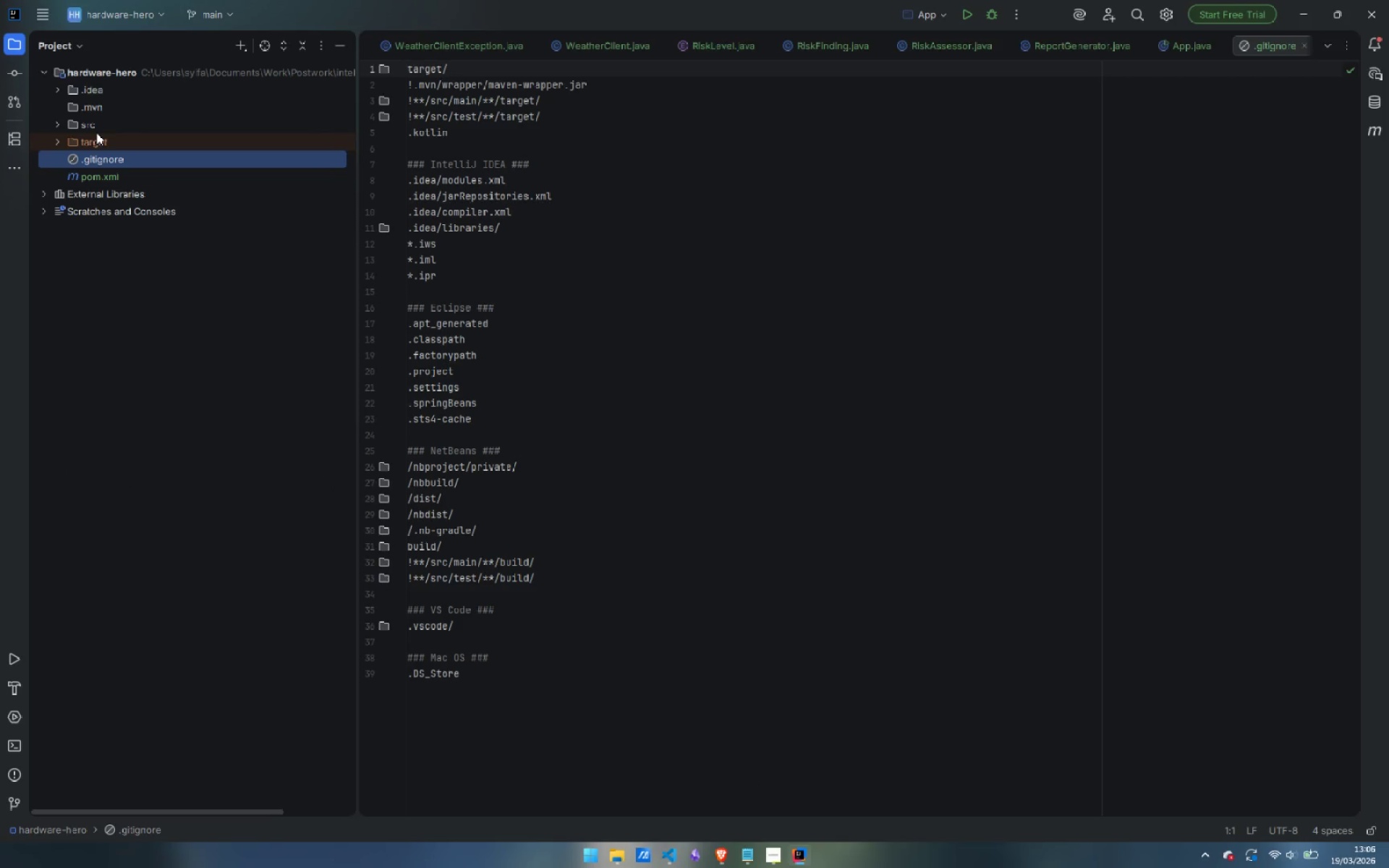 
right_click([109, 74])
 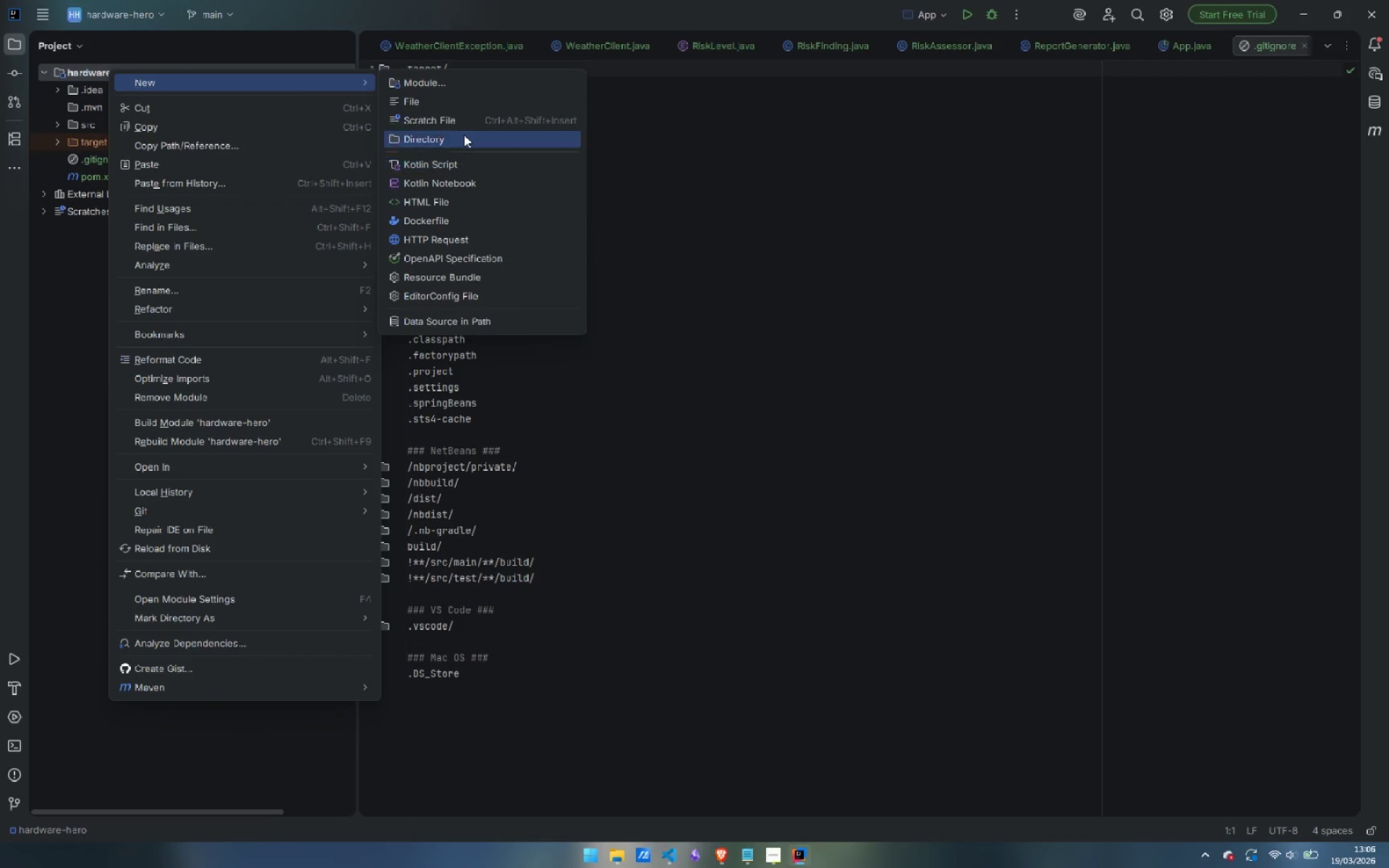 
left_click([472, 100])
 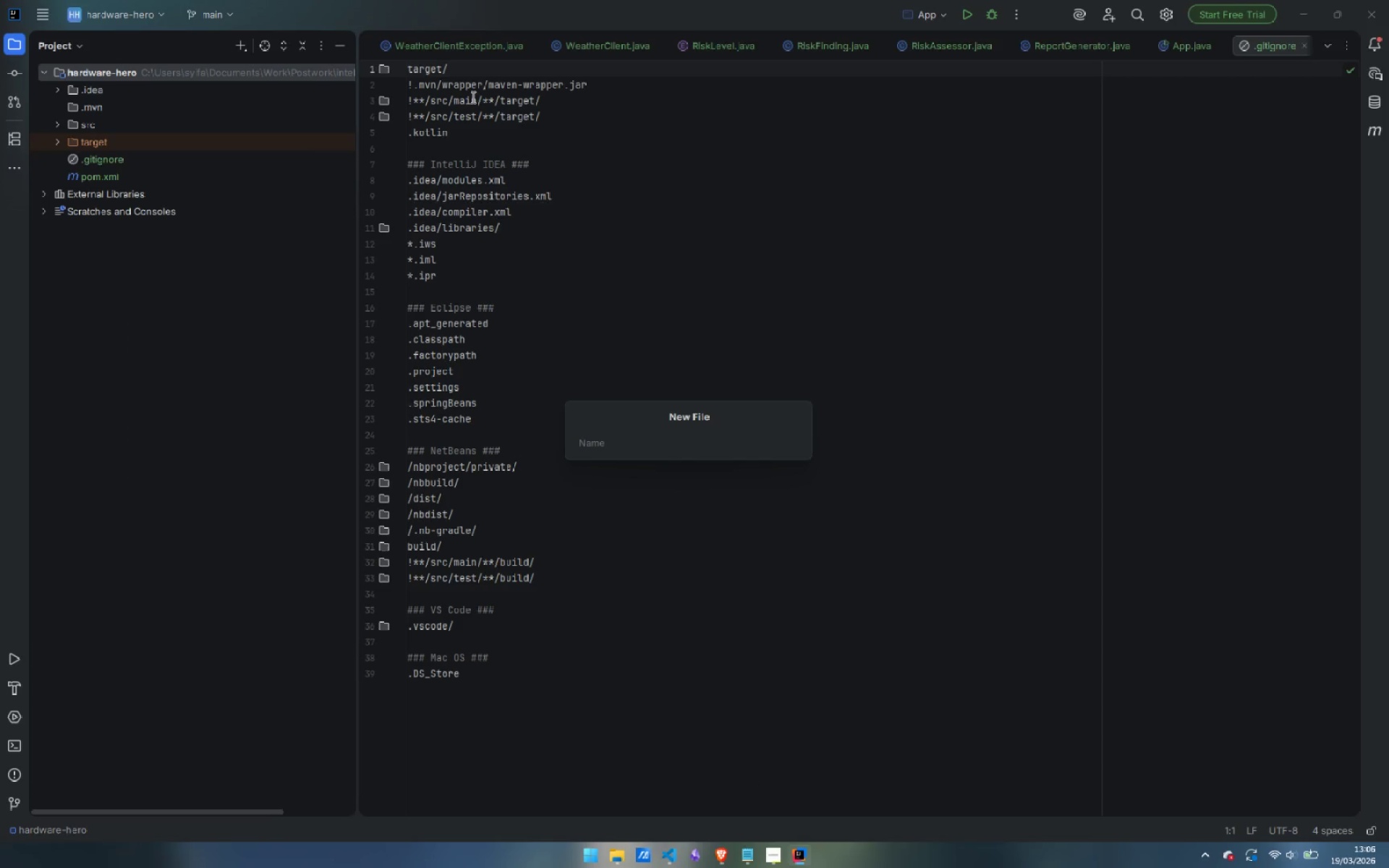 
type(REAM)
key(Backspace)
type(DME.md)
 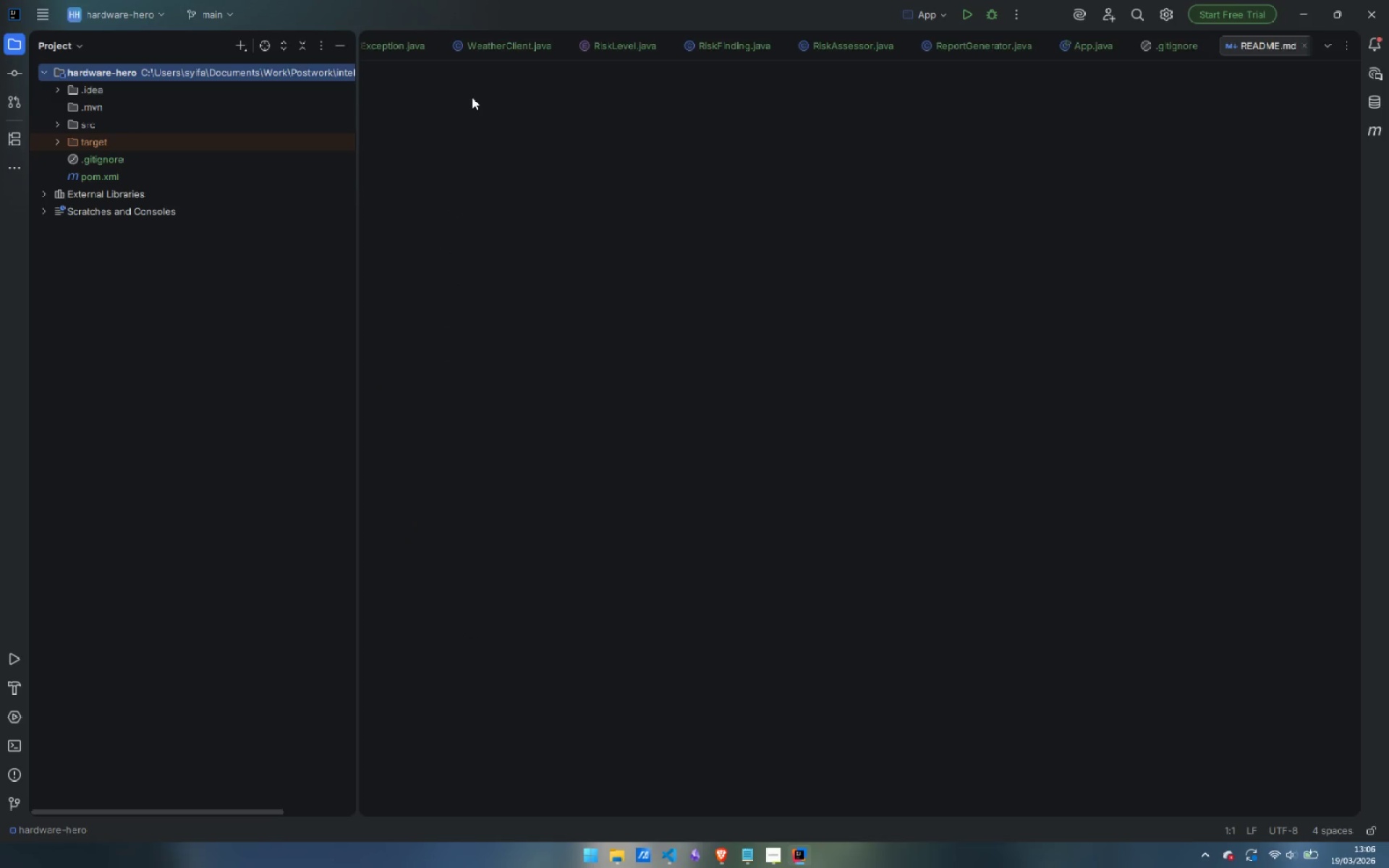 
key(Enter)
 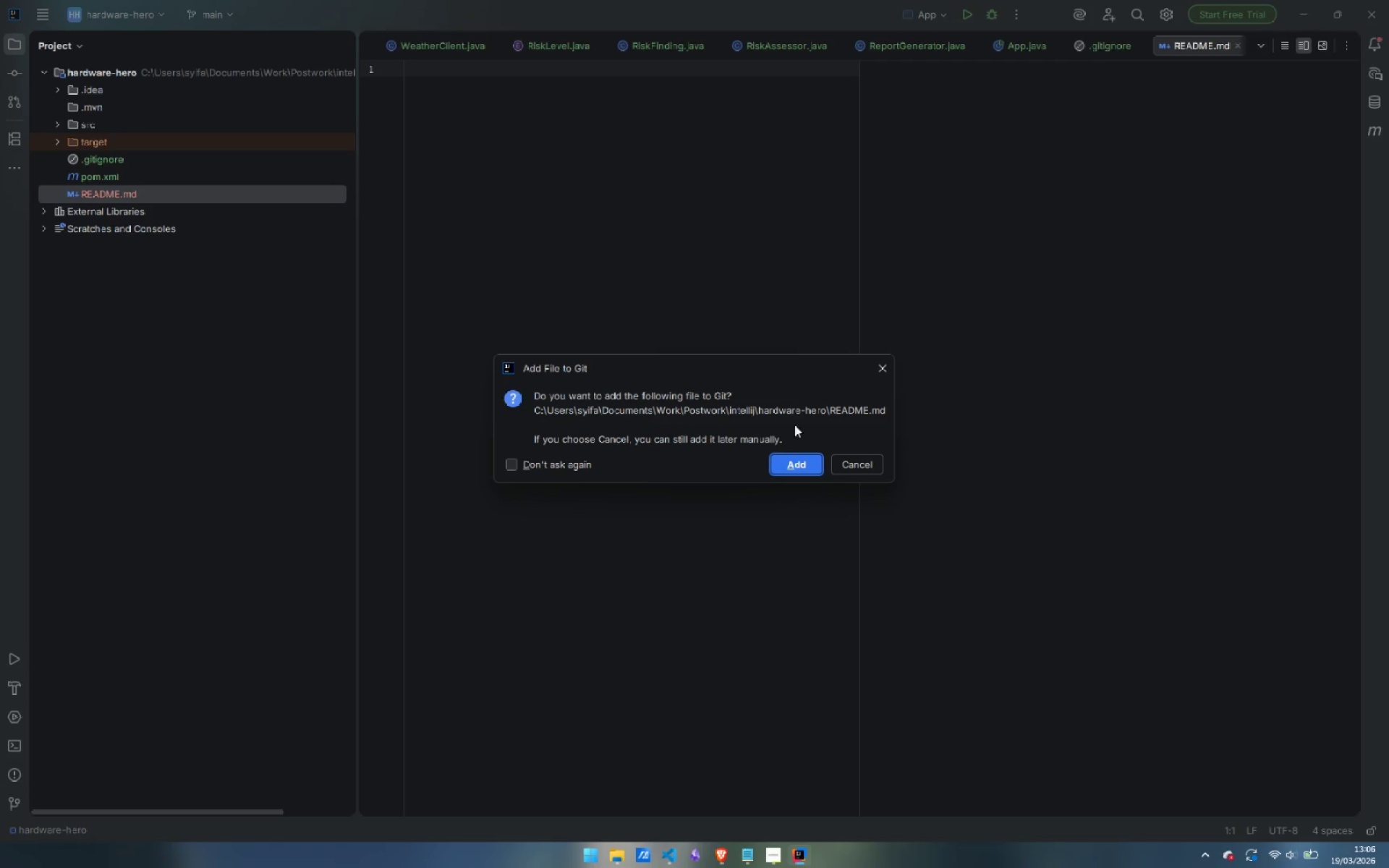 
left_click([802, 465])
 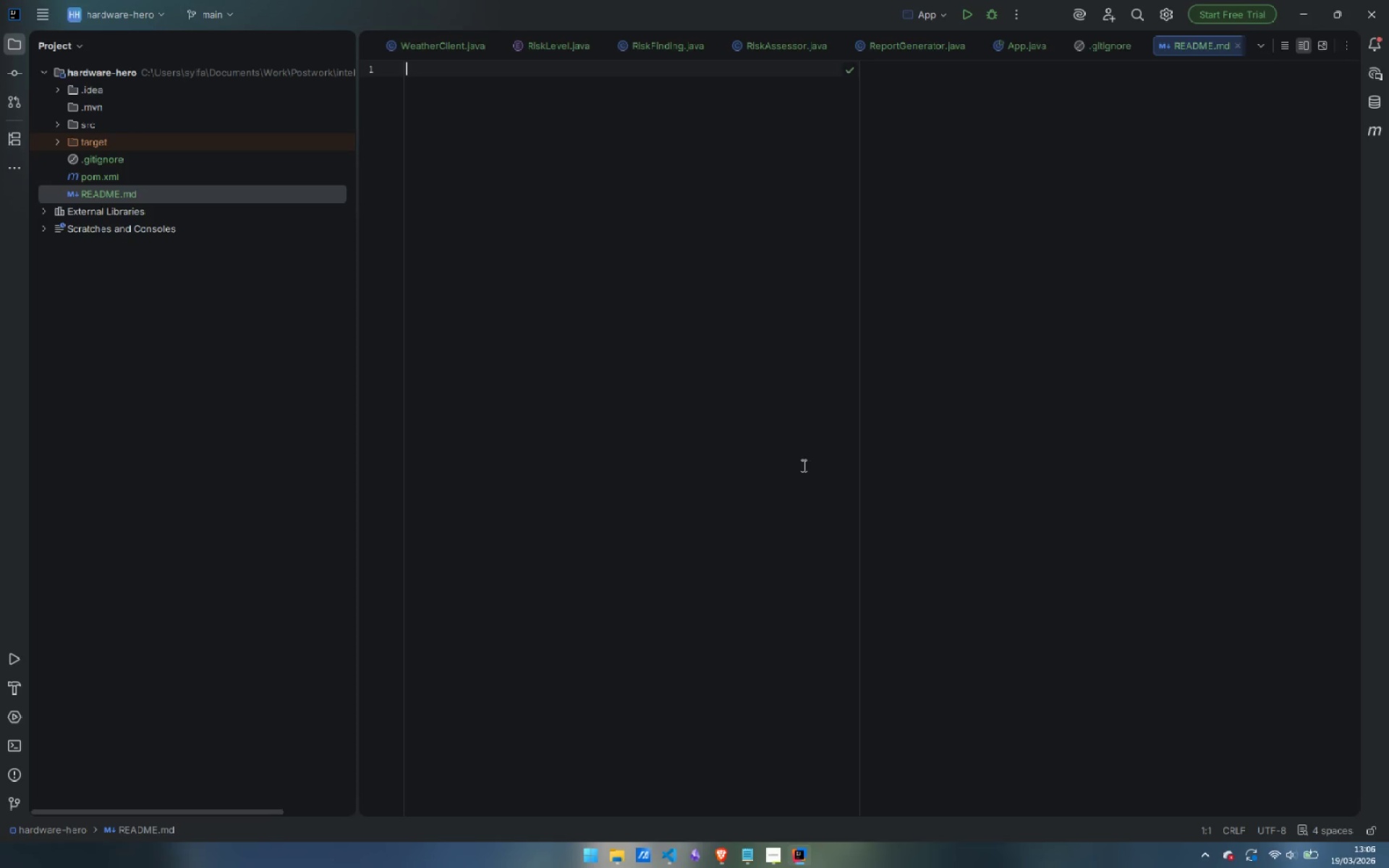 
wait(13.19)
 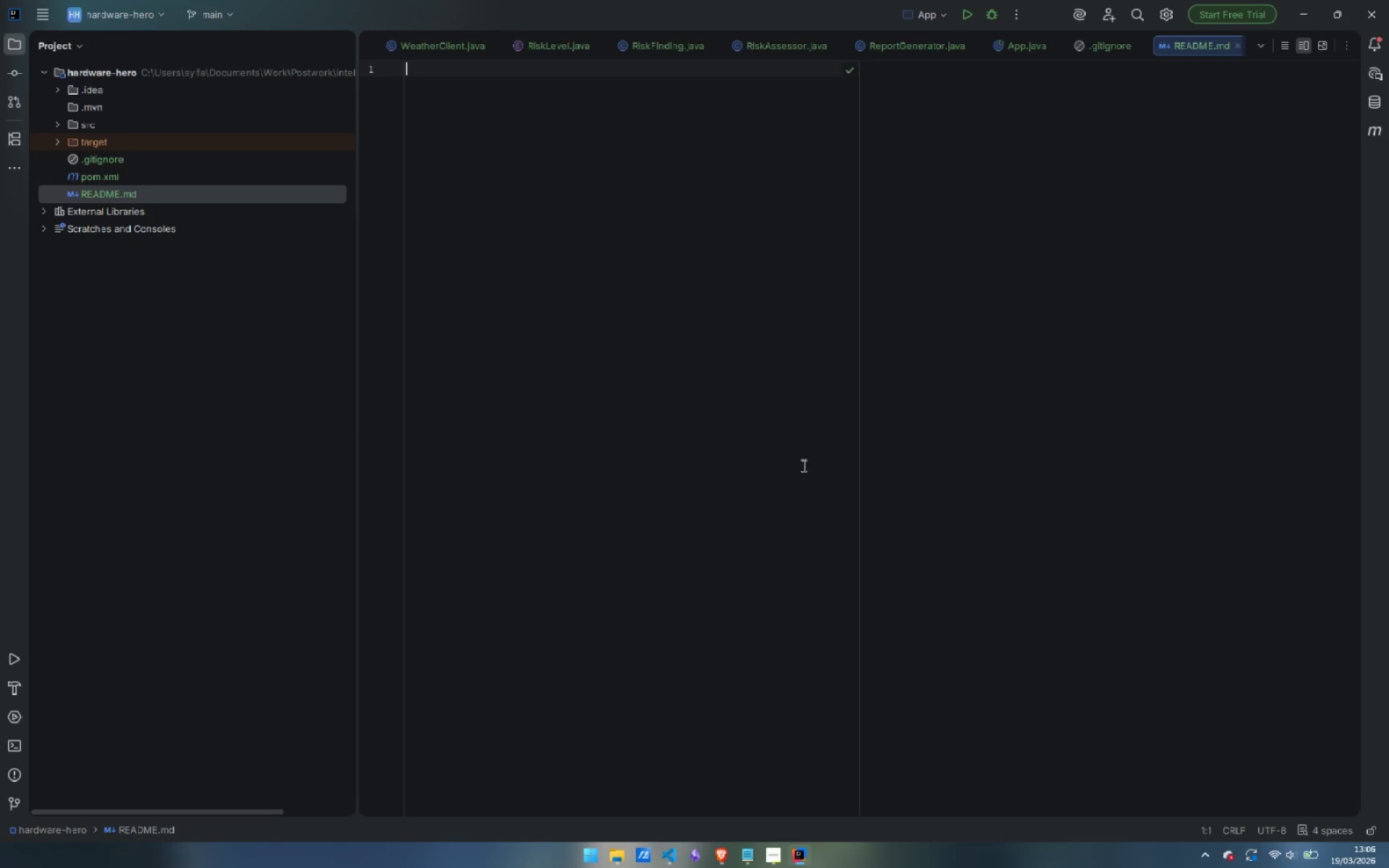 
left_click([777, 855])